 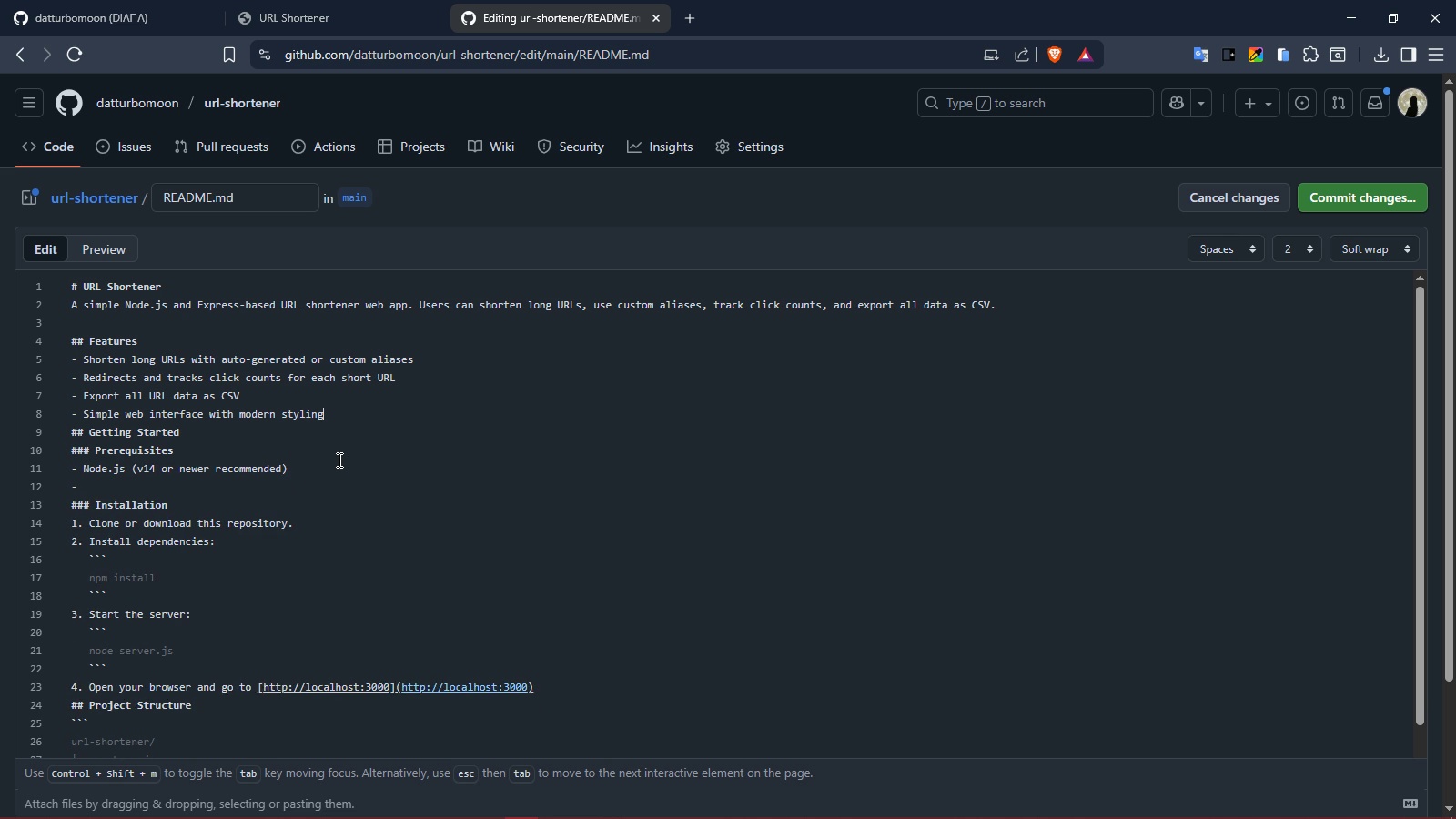 
key(Control+Z)
 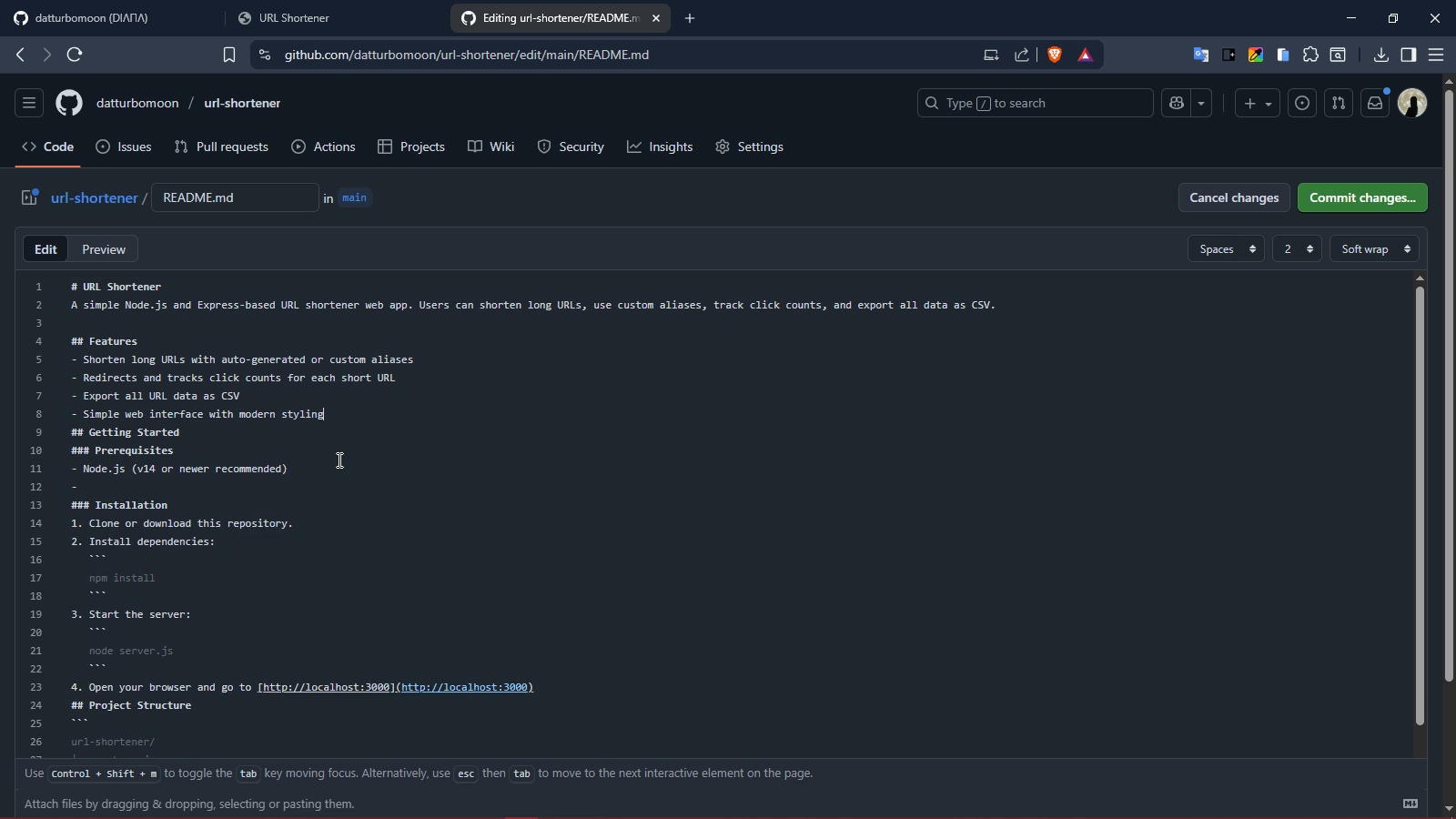 
key(Control+Z)
 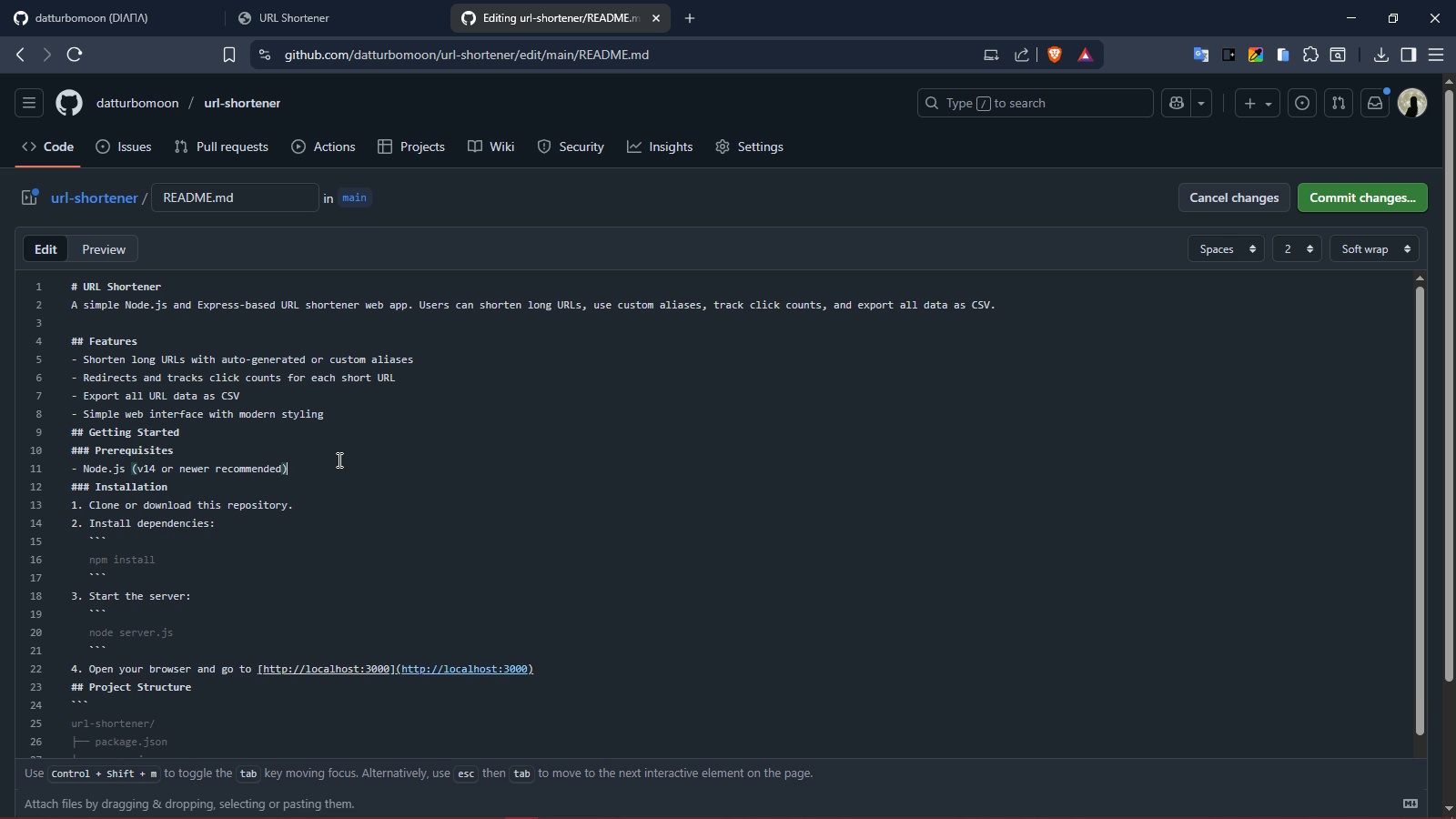 
left_click([338, 460])
 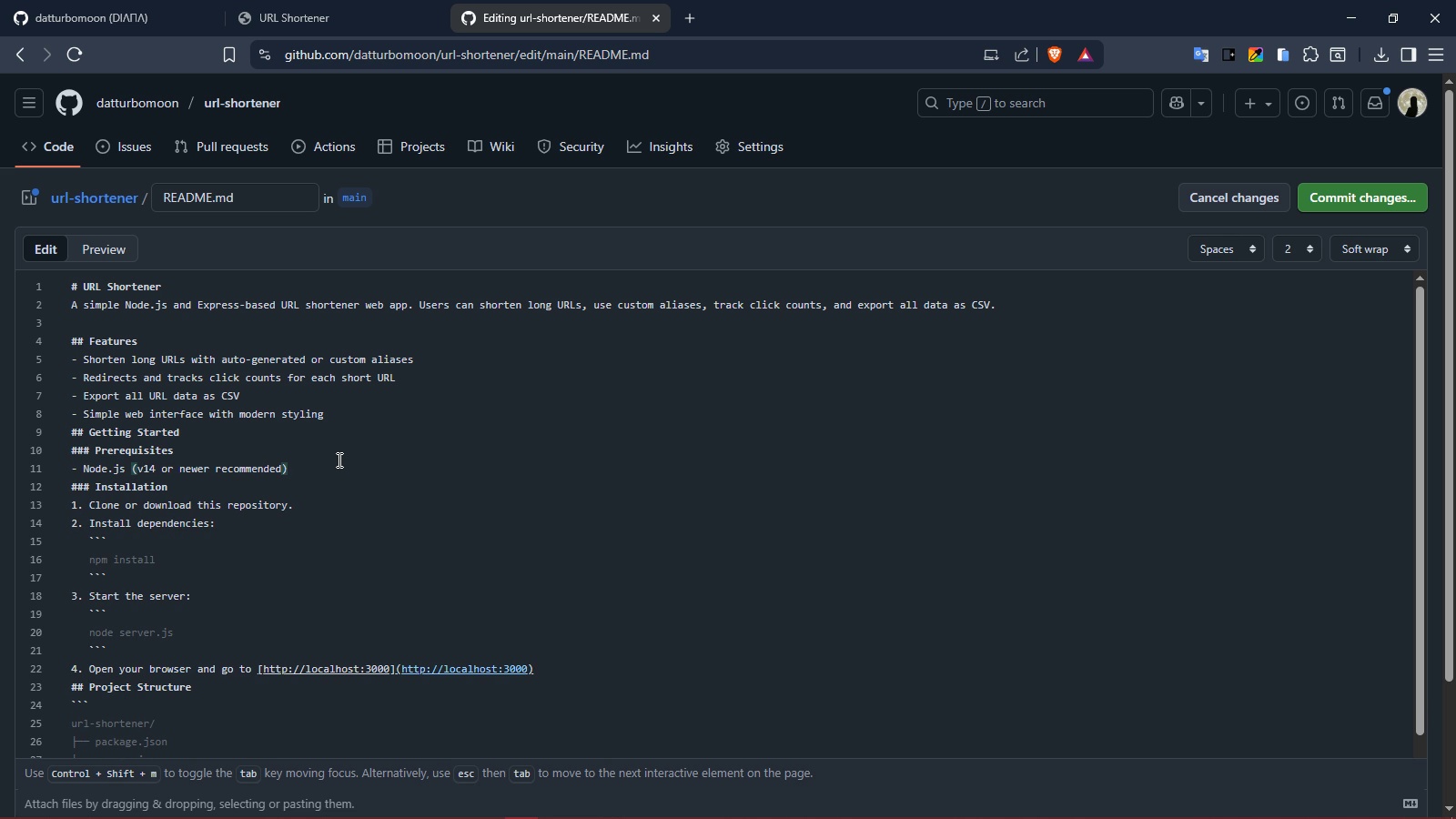 
scroll: coordinate [336, 464], scroll_direction: up, amount: 5.0
 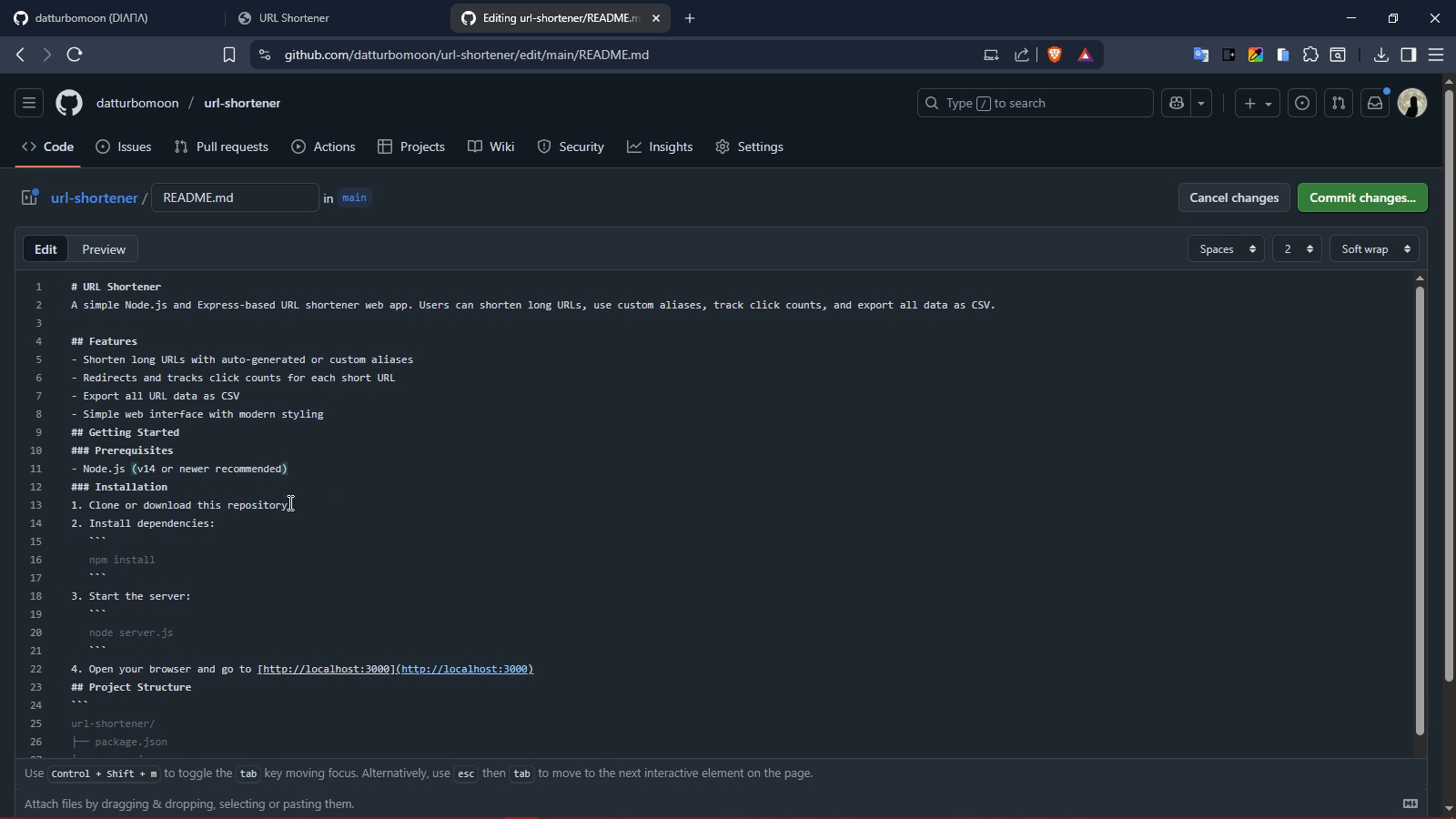 
left_click([129, 545])
 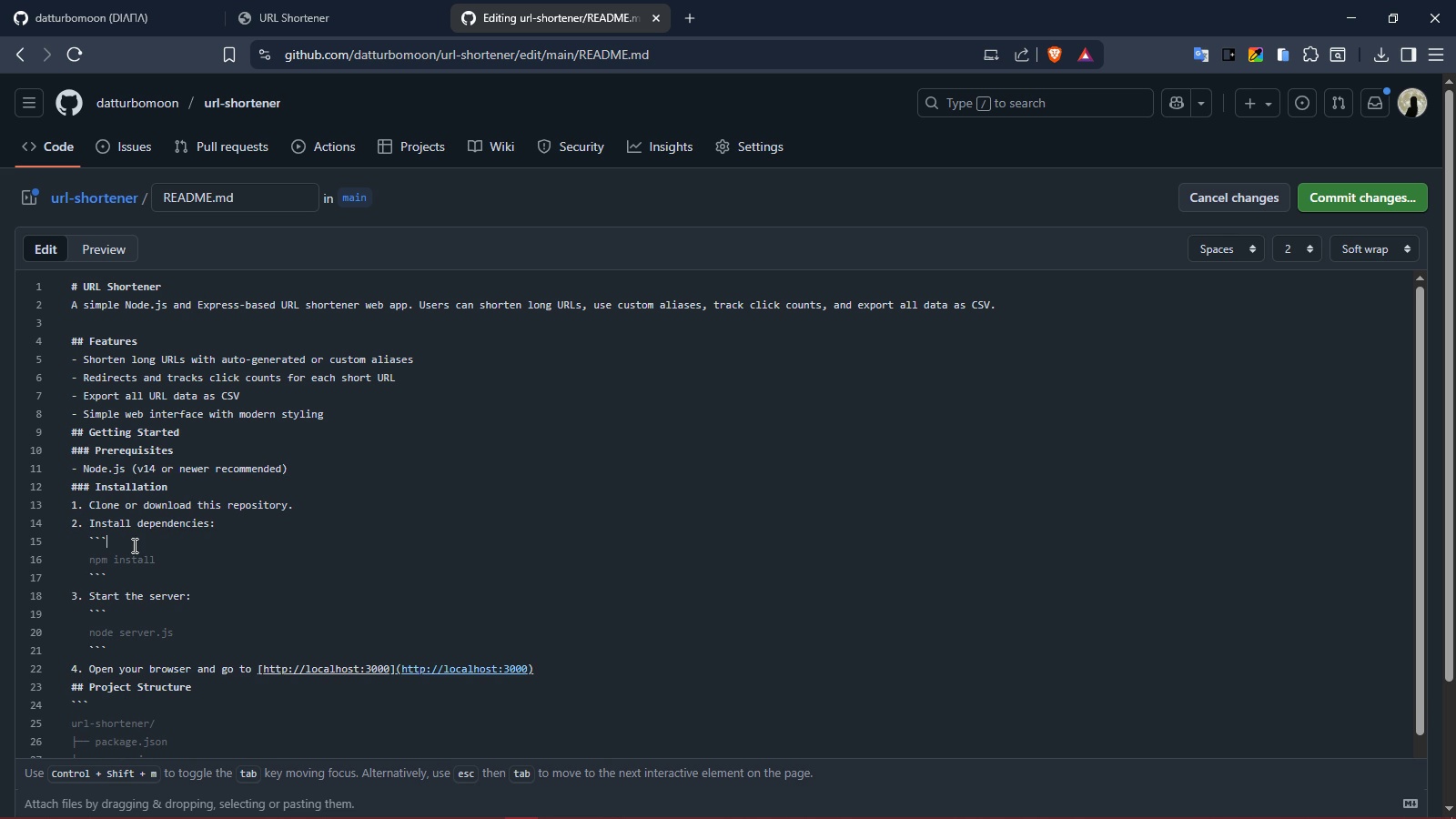 
key(Backspace)
 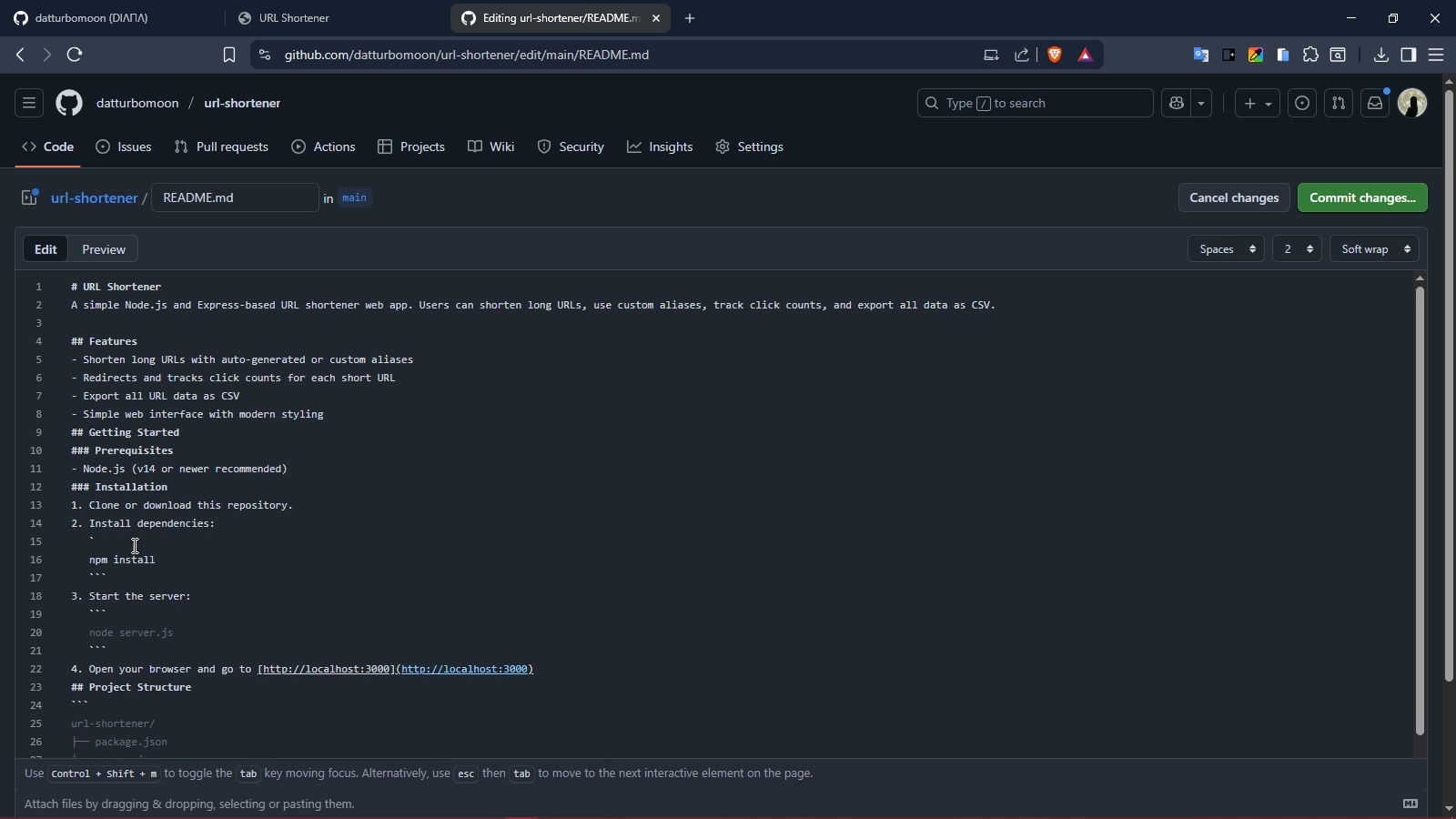 
key(Backspace)
 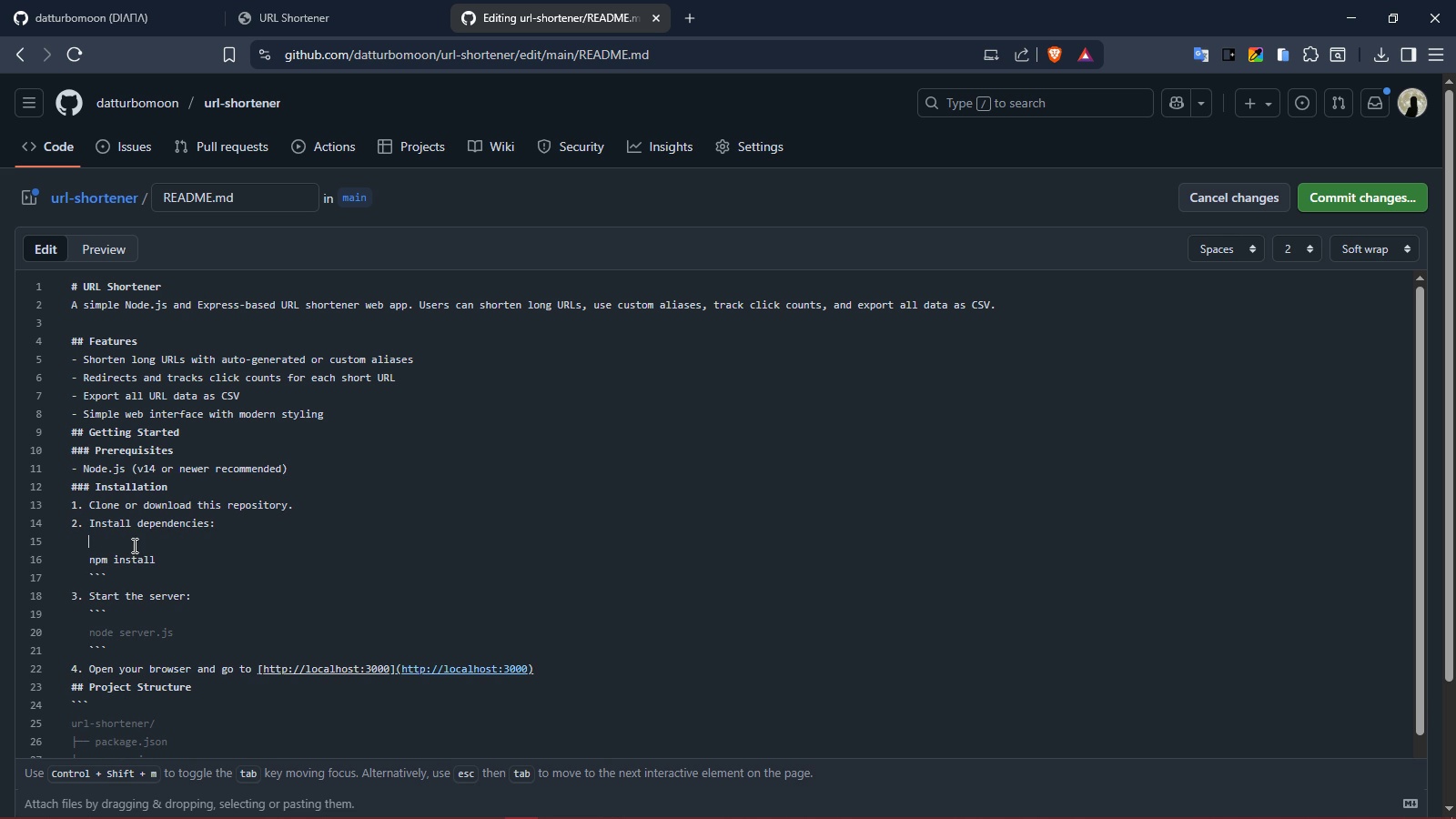 
key(Backspace)
 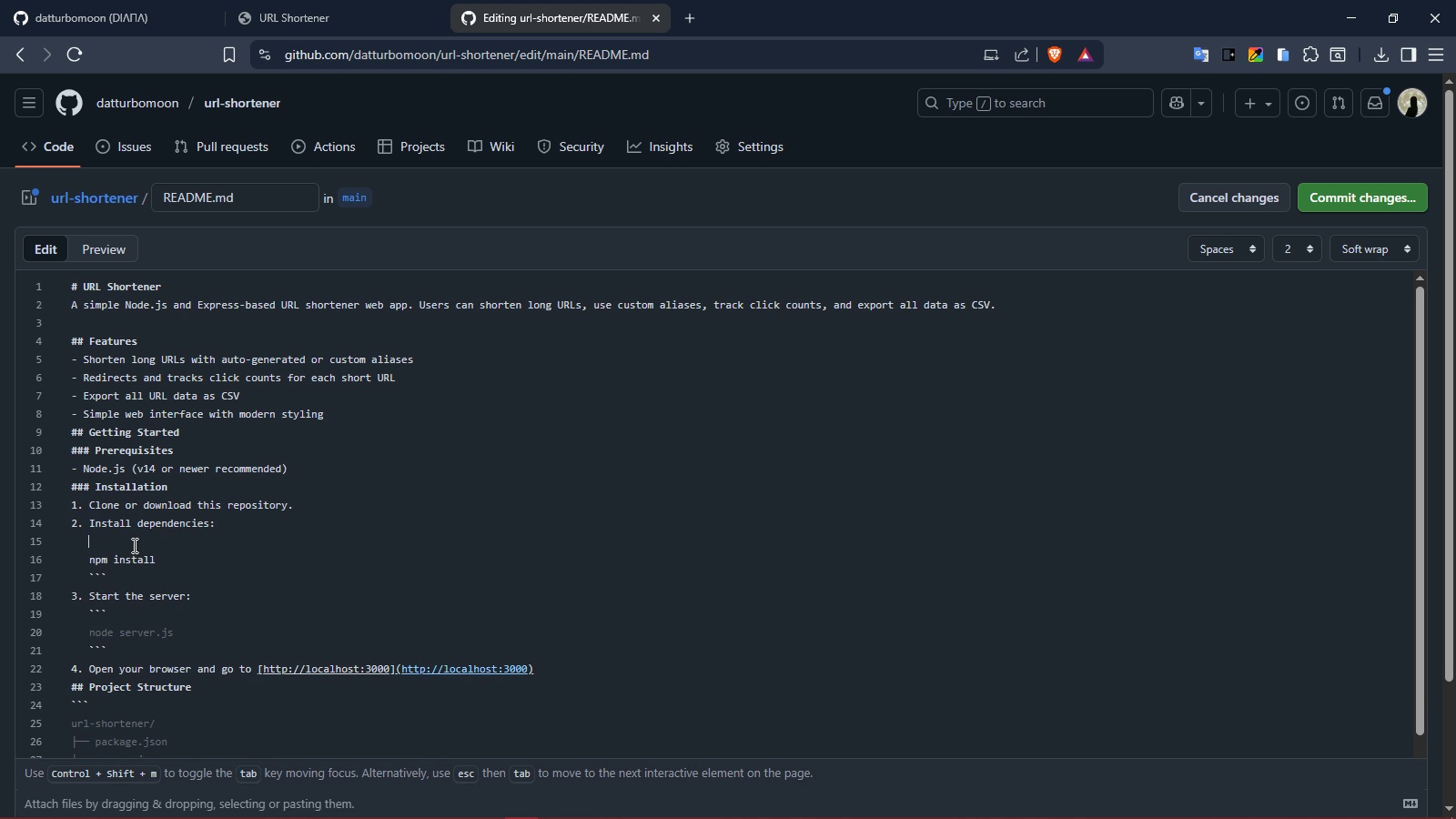 
key(Backquote)
 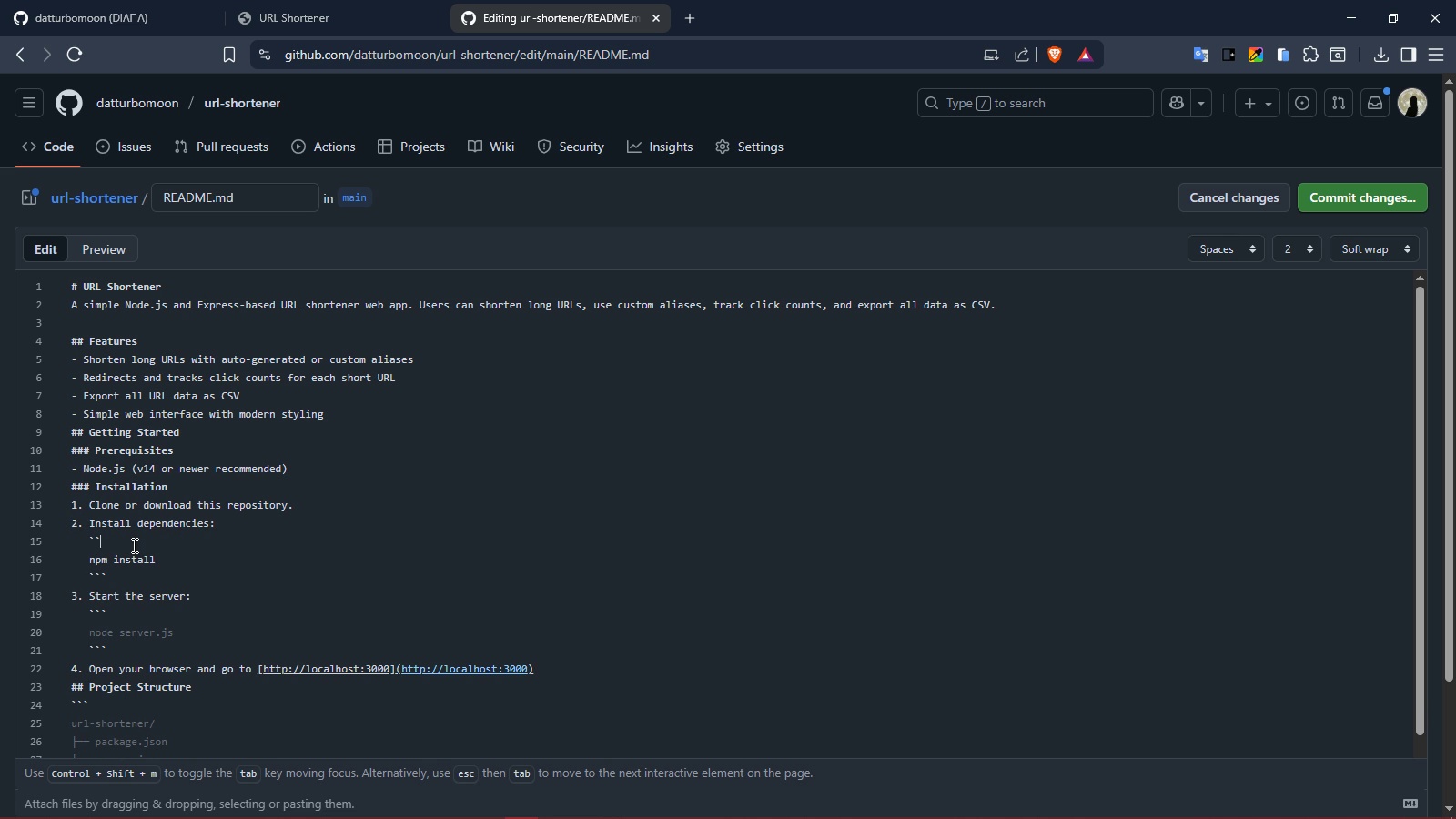 
key(Backquote)
 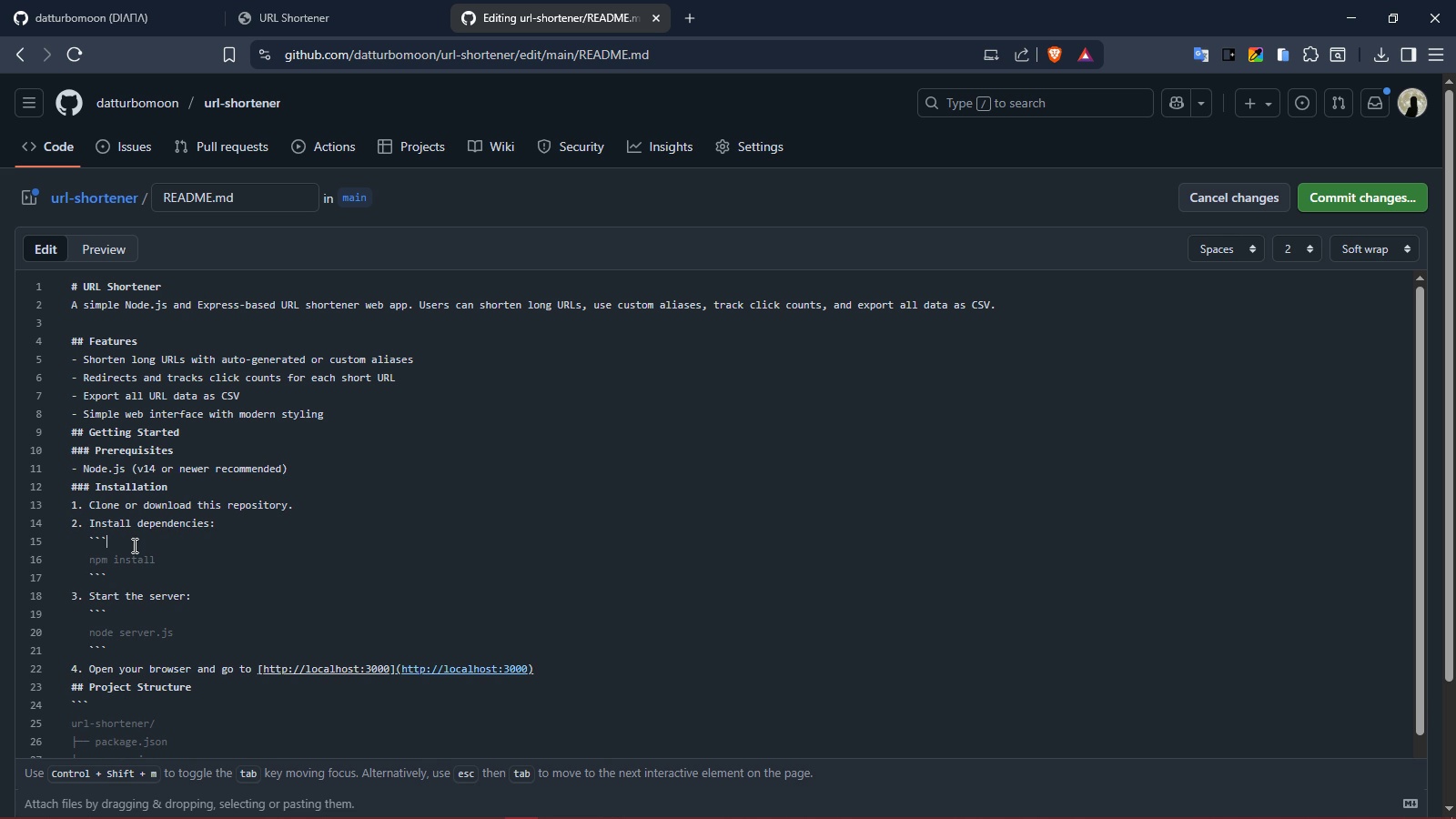 
key(Backquote)
 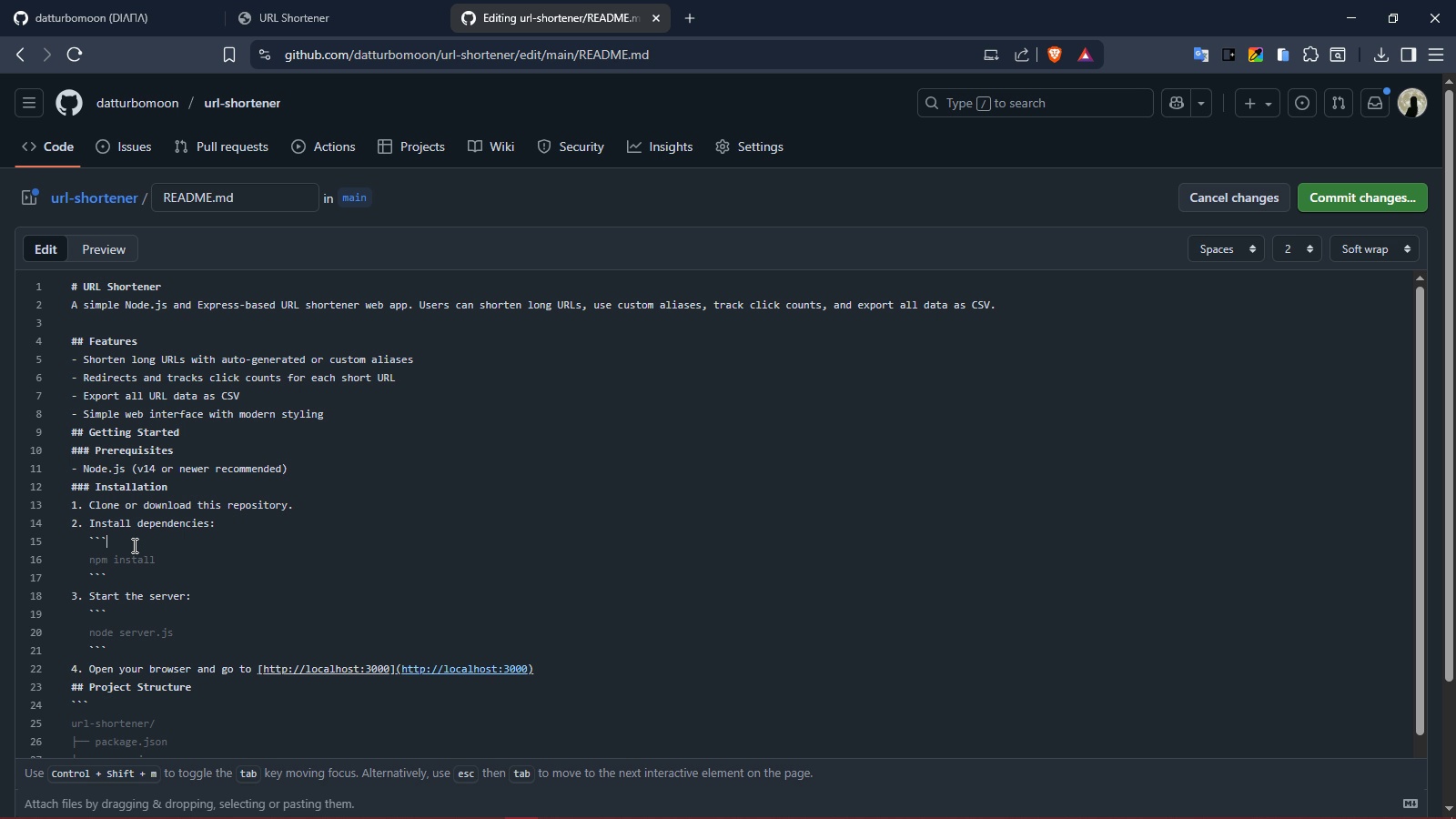 
type(bash)
 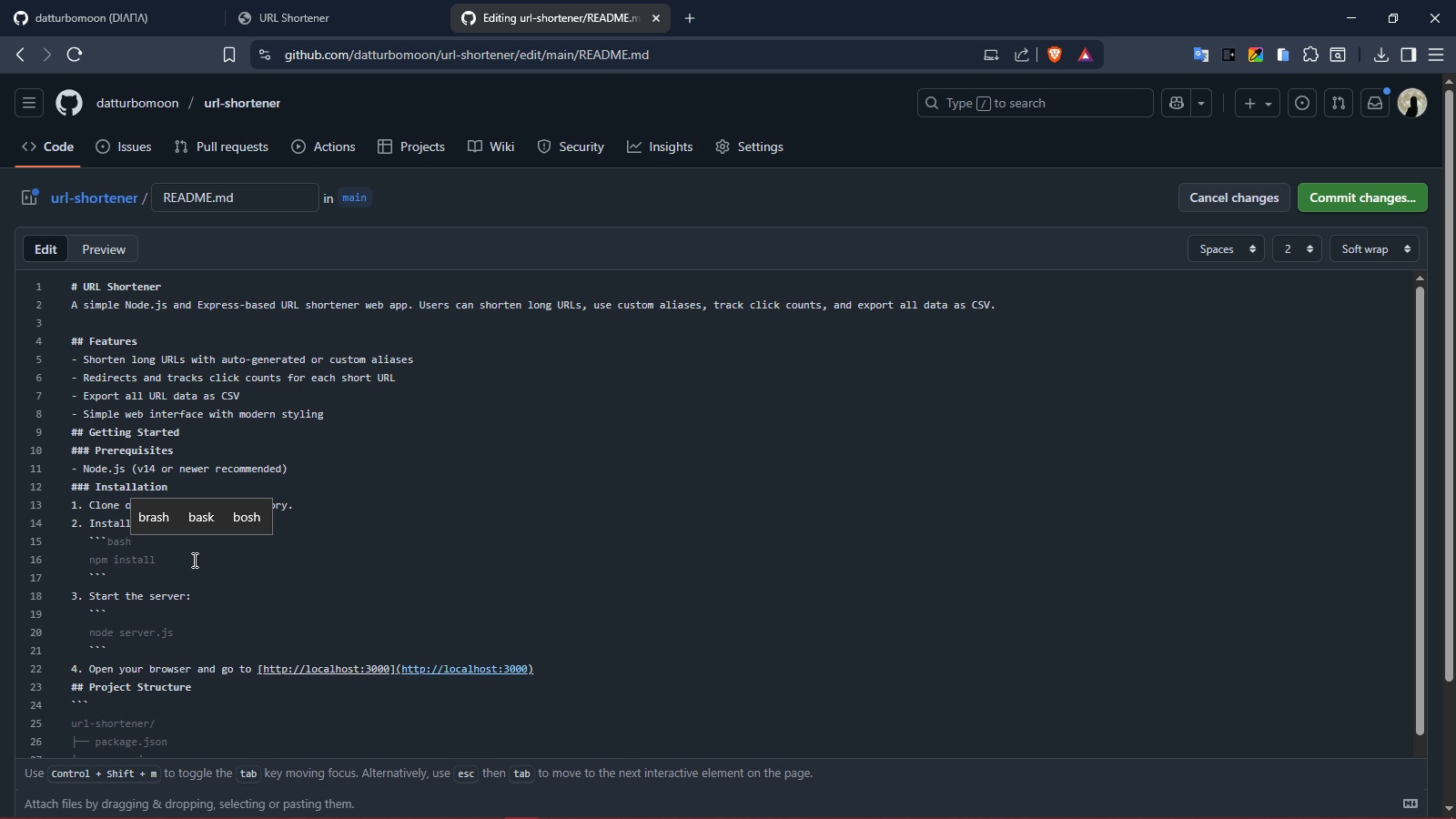 
left_click([96, 248])
 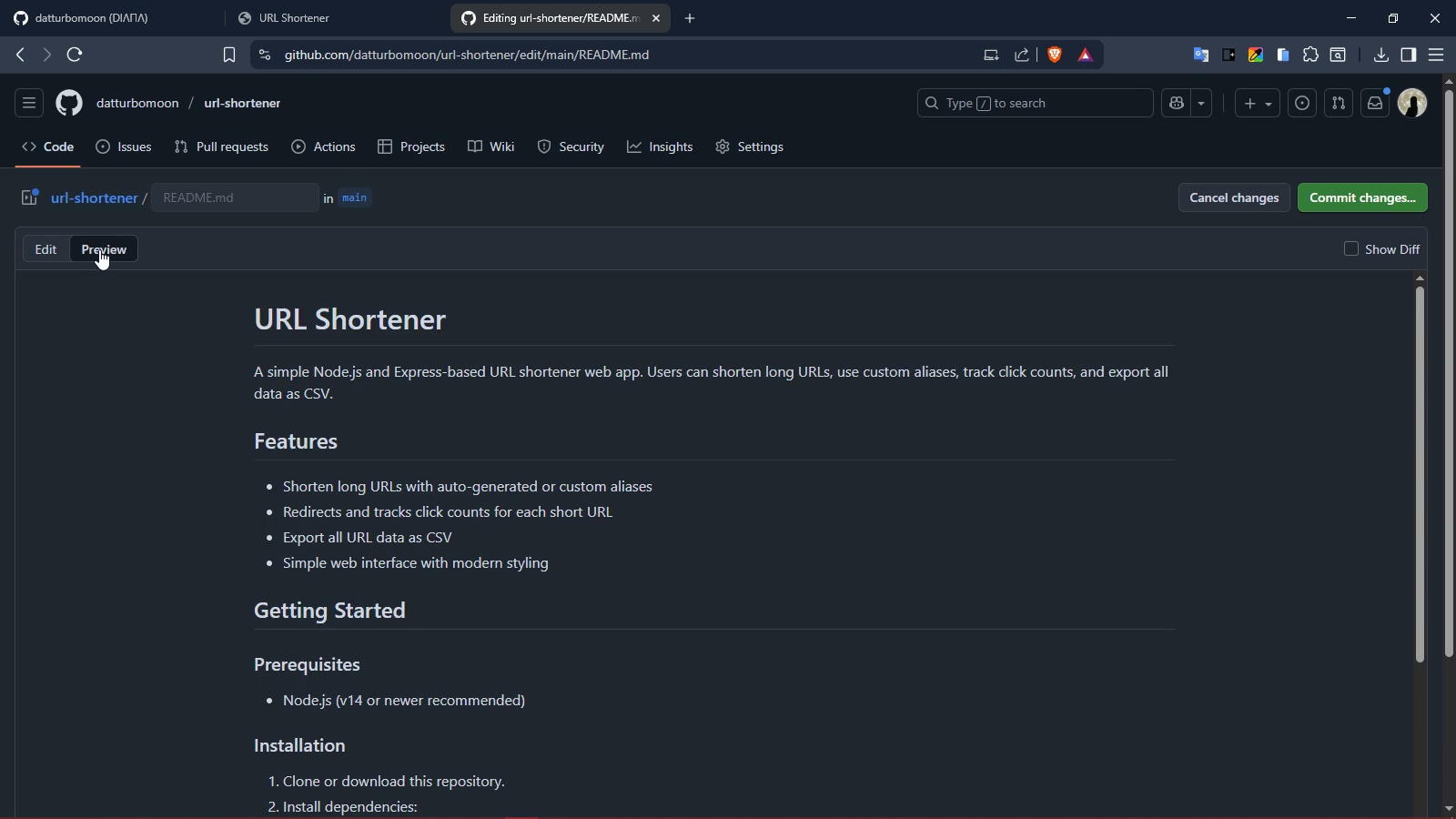 
scroll: coordinate [522, 520], scroll_direction: down, amount: 3.0
 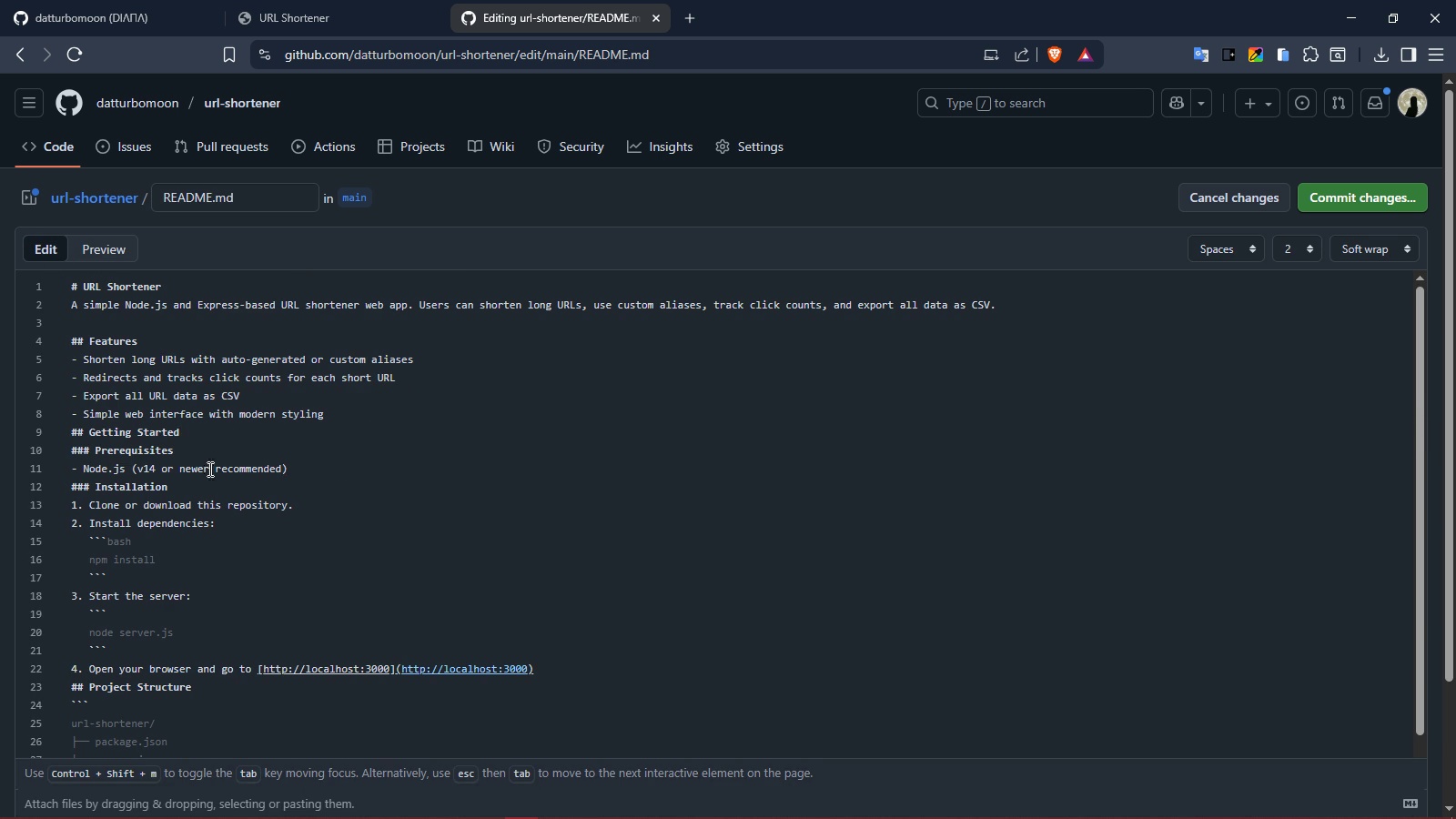 
left_click([157, 542])
 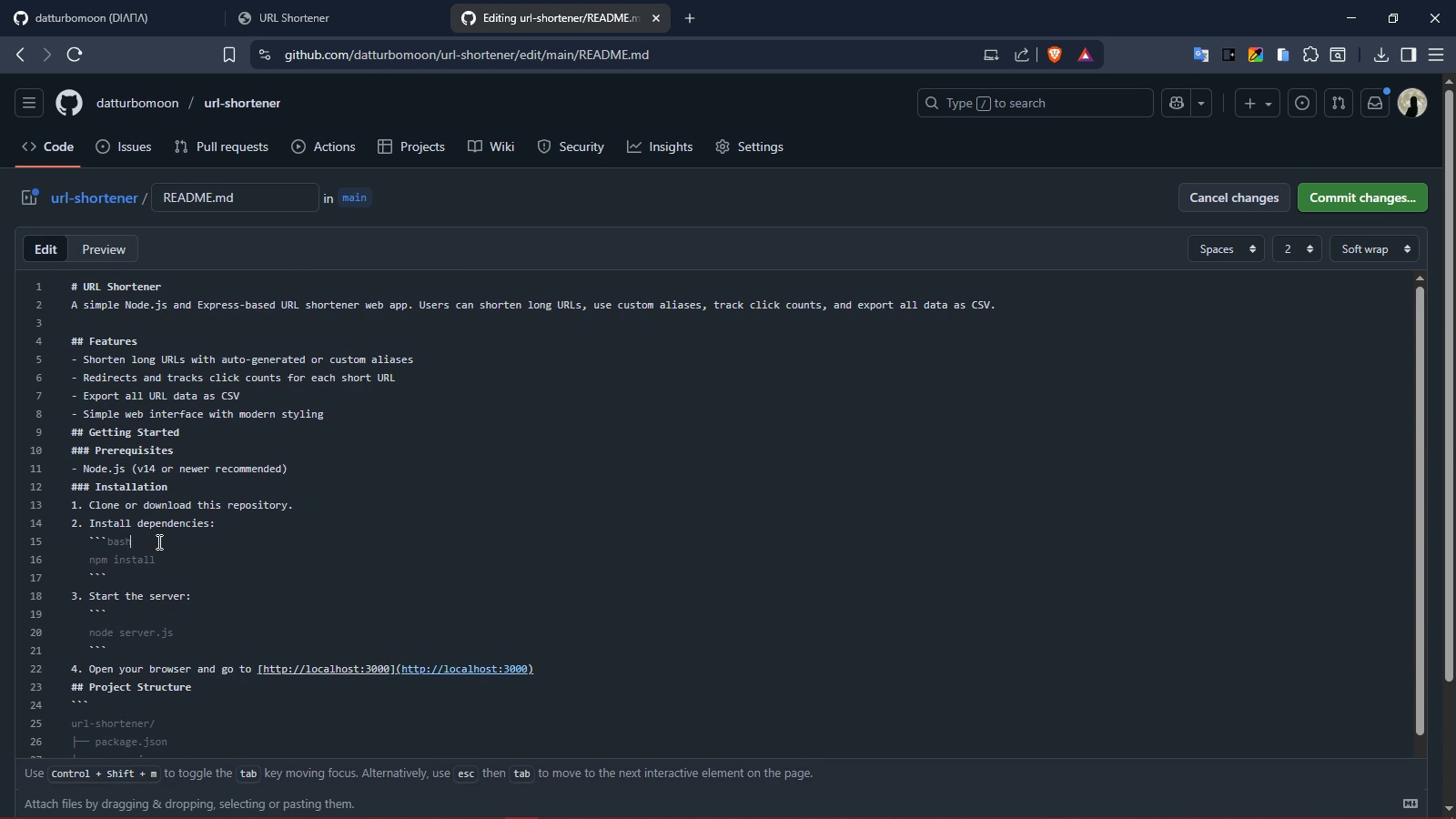 
key(Backspace)
 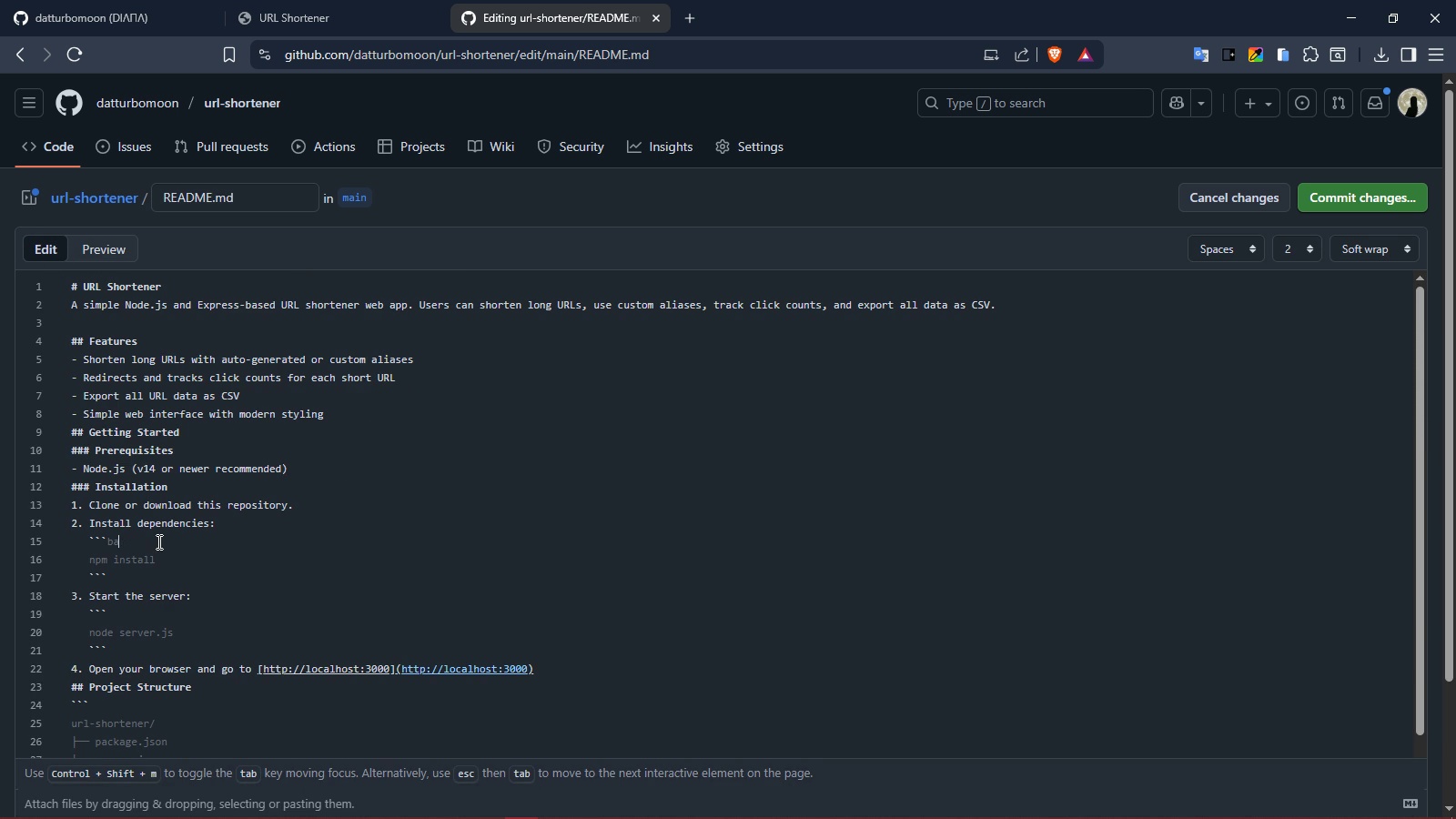 
key(Backspace)
 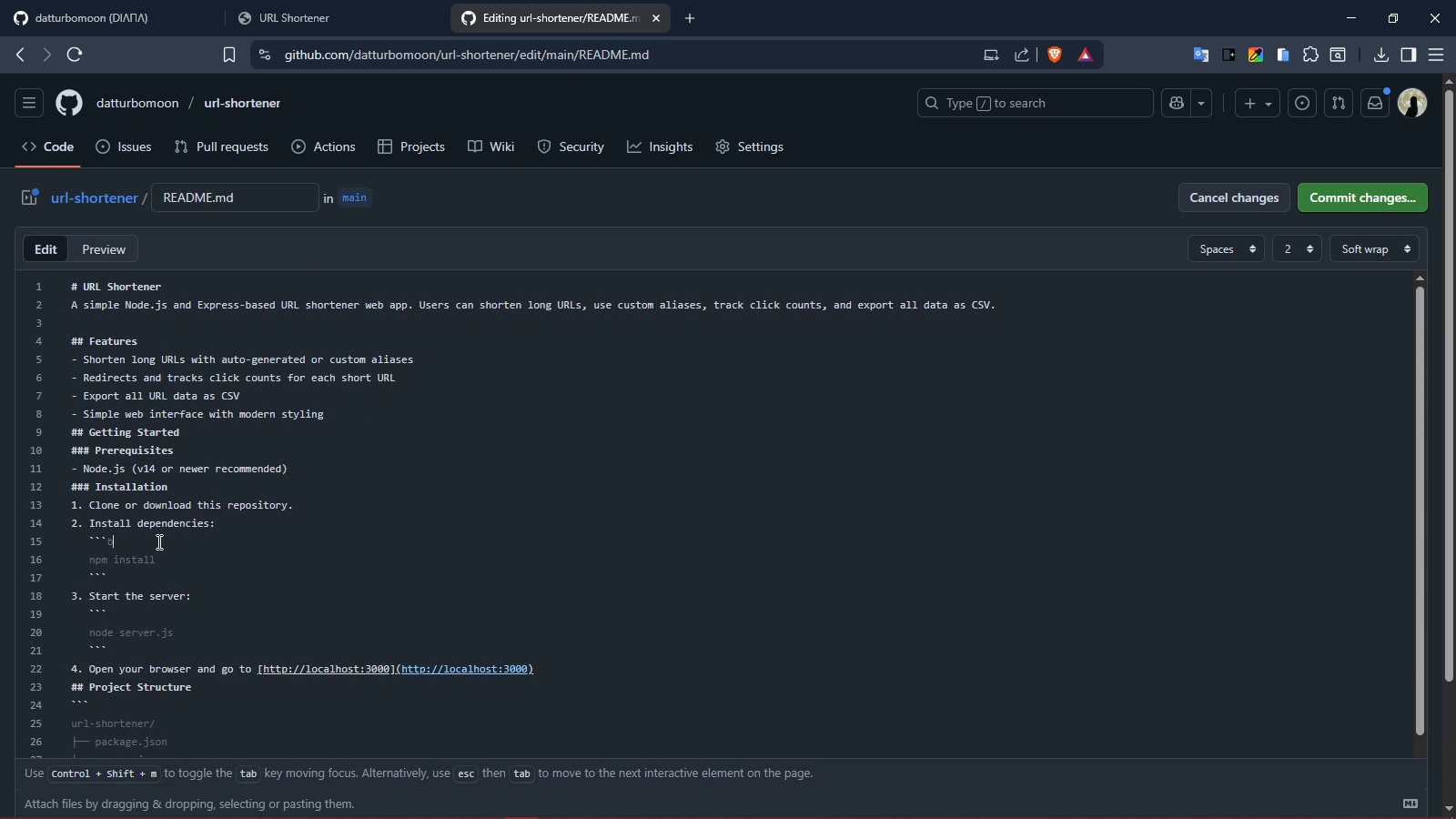 
key(Backspace)
 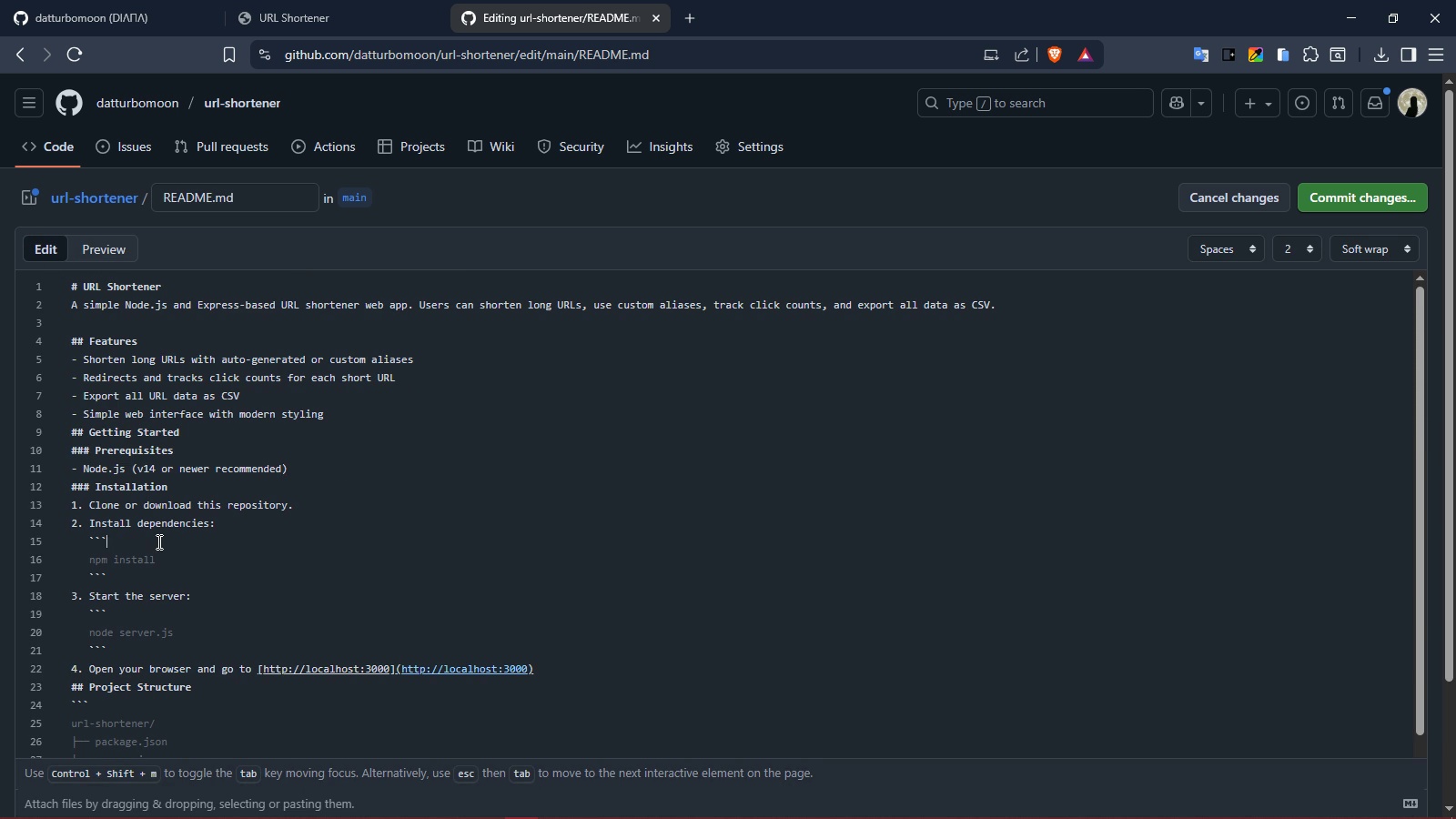 
key(Backspace)
 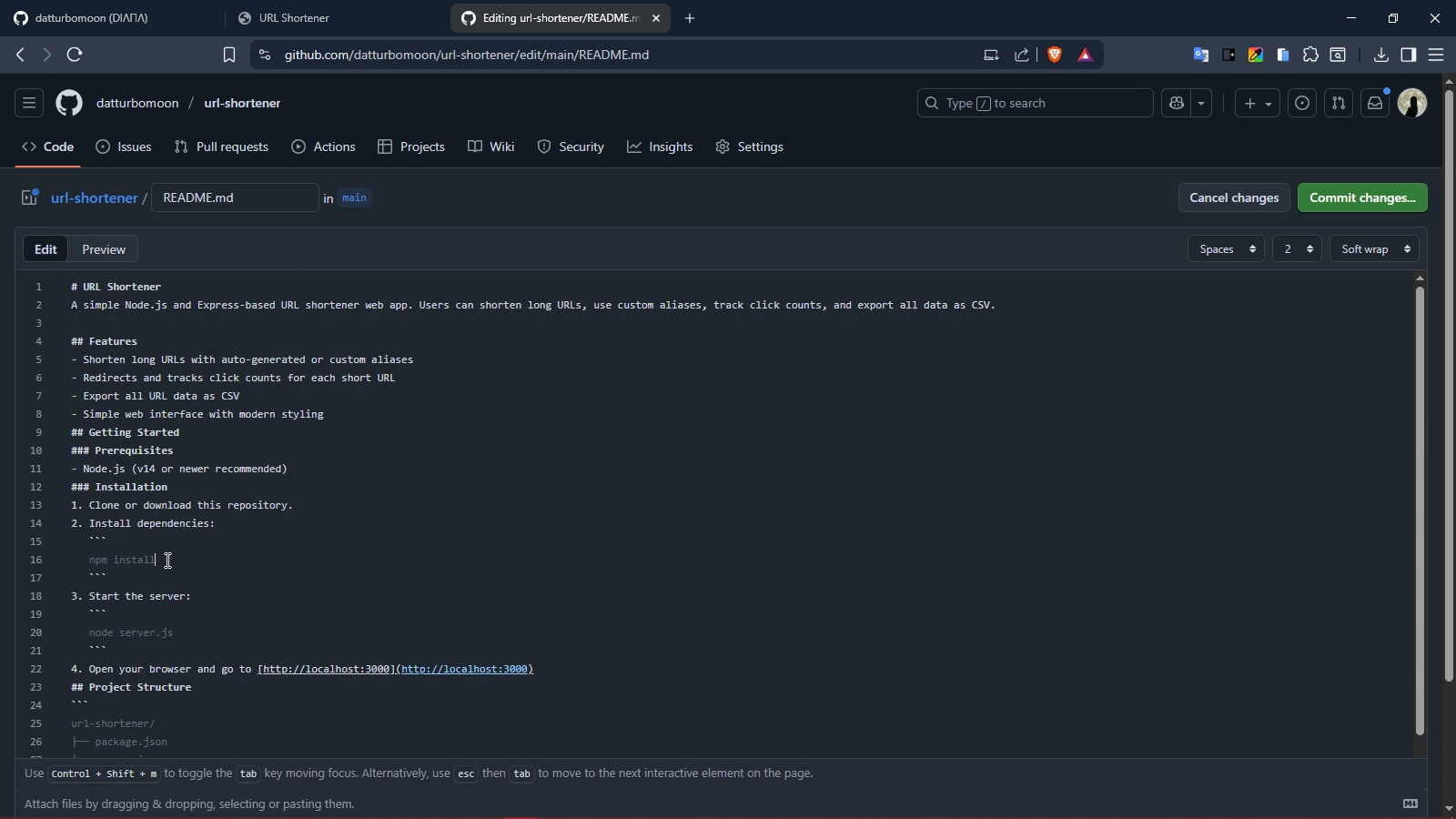 
left_click([166, 560])